 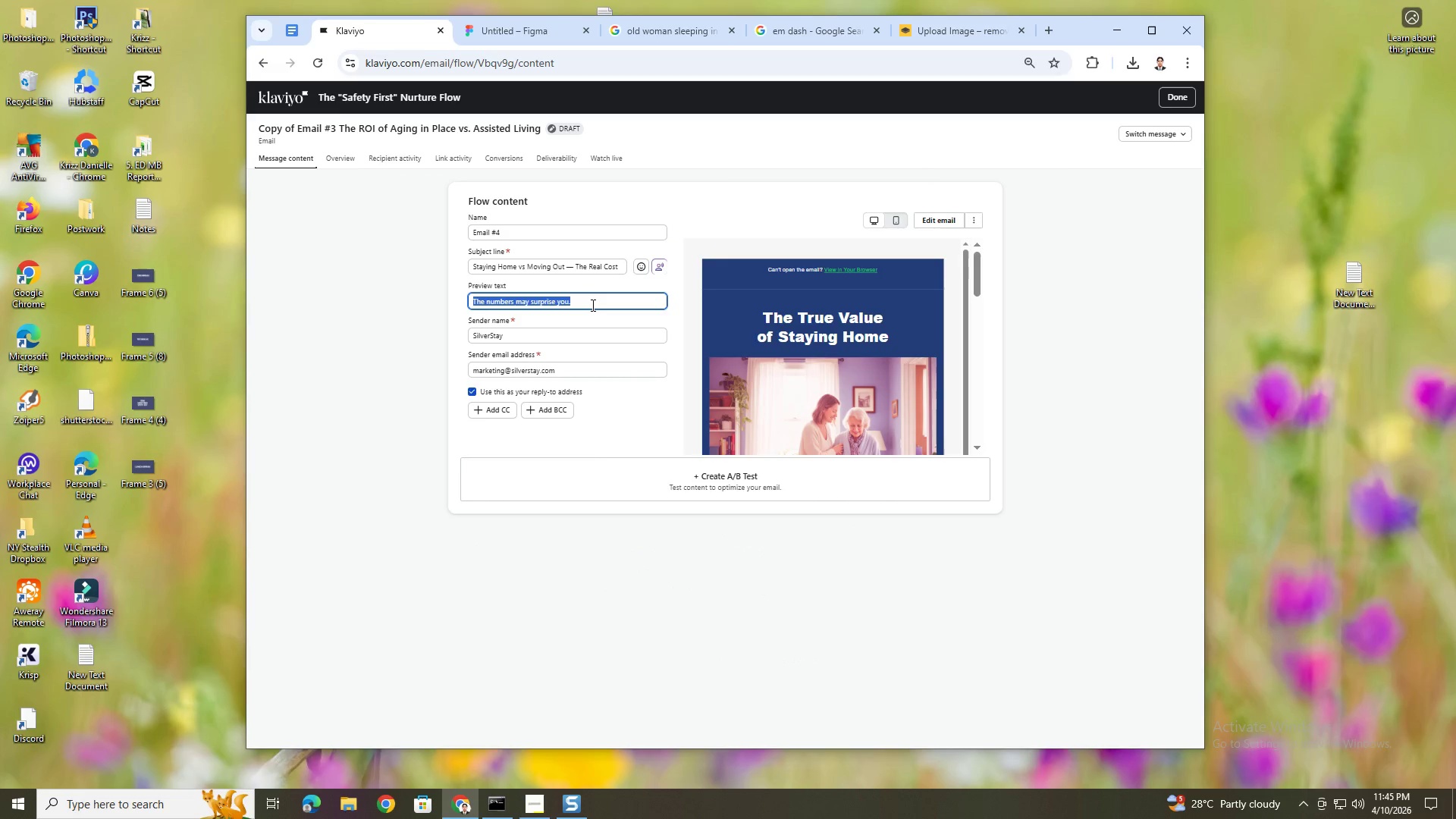 
triple_click([592, 305])
 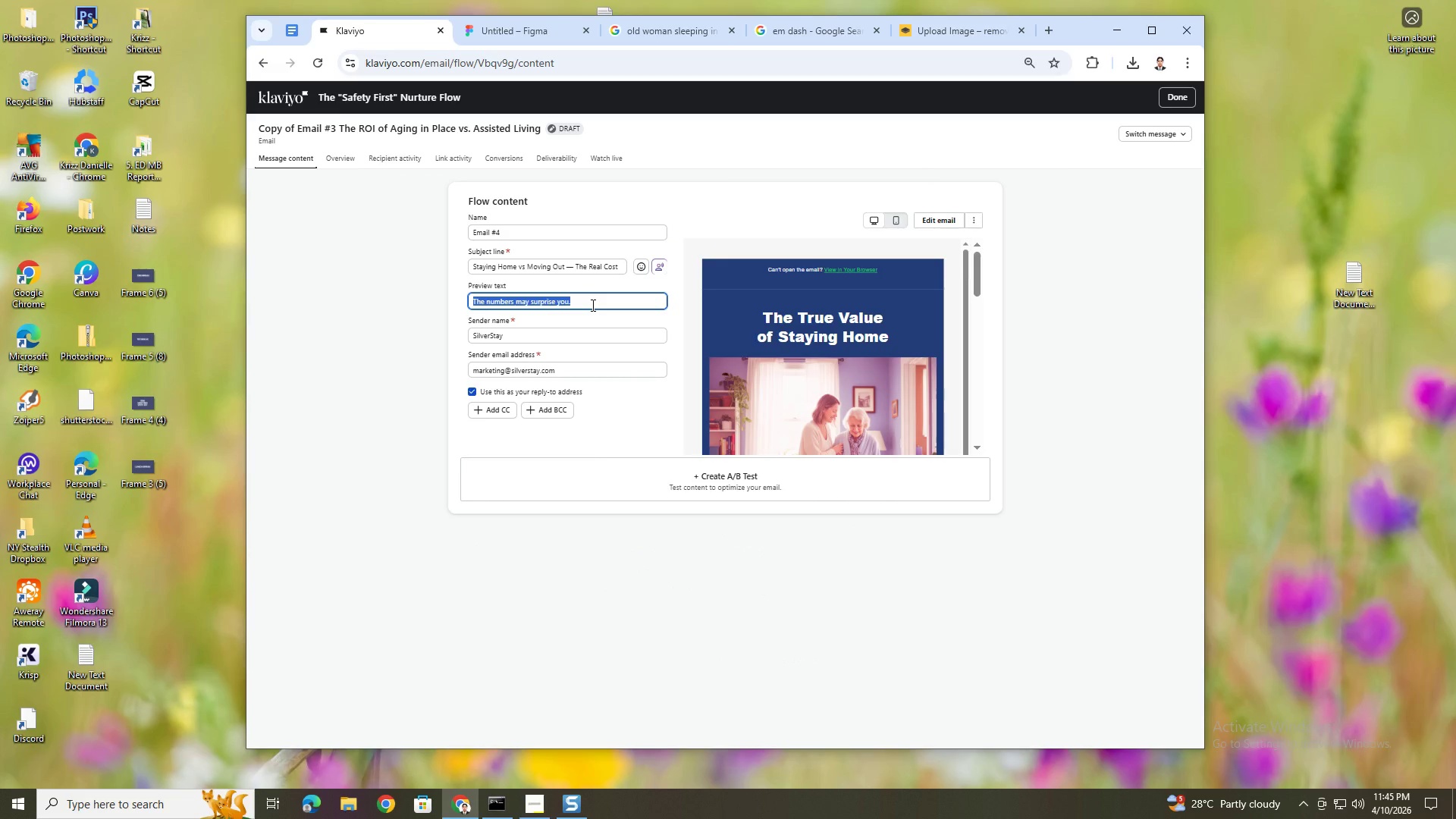 
key(Control+V)
 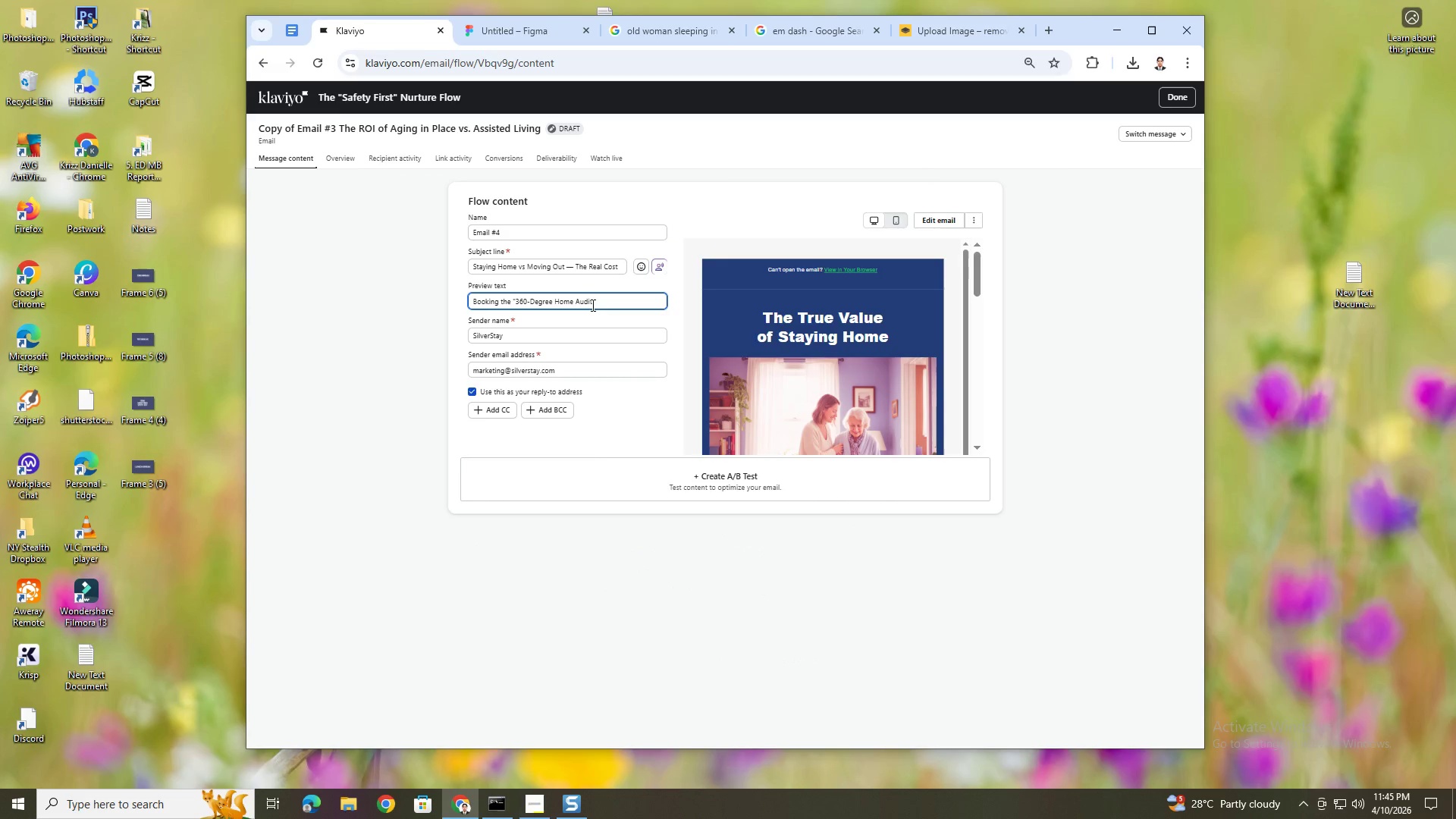 
key(Control+Z)
 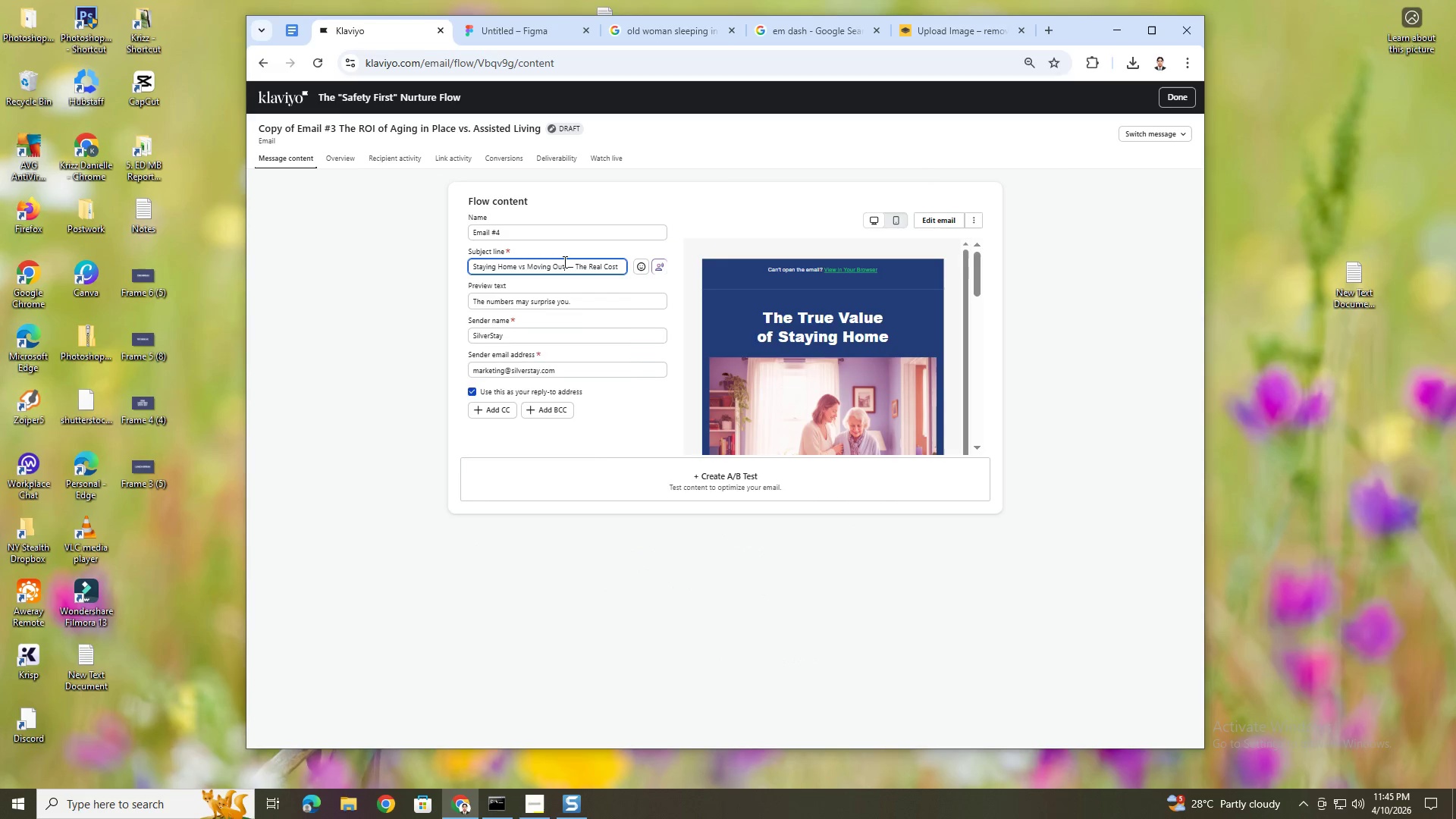 
double_click([563, 262])
 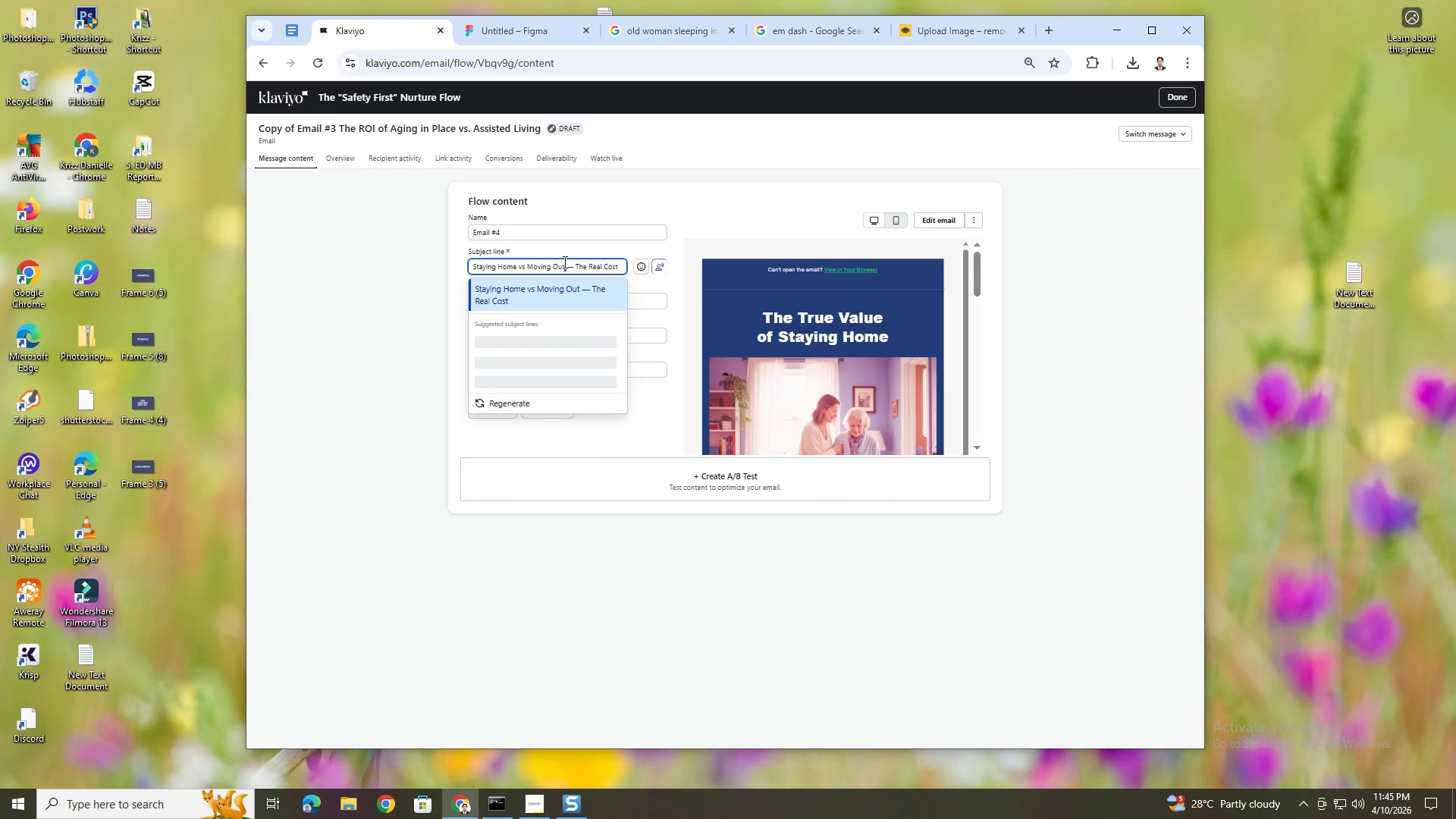 
triple_click([563, 262])
 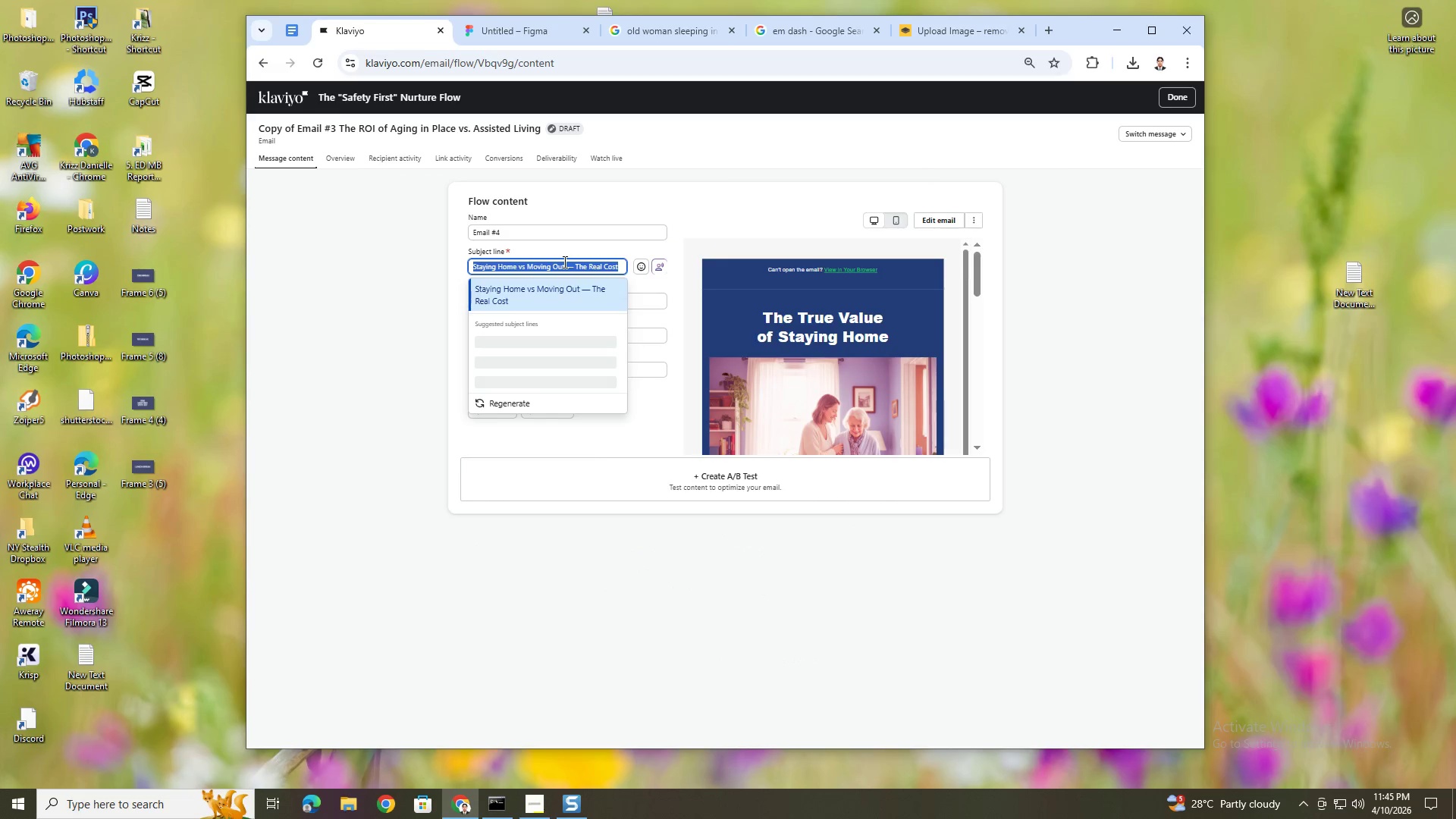 
key(Control+V)
 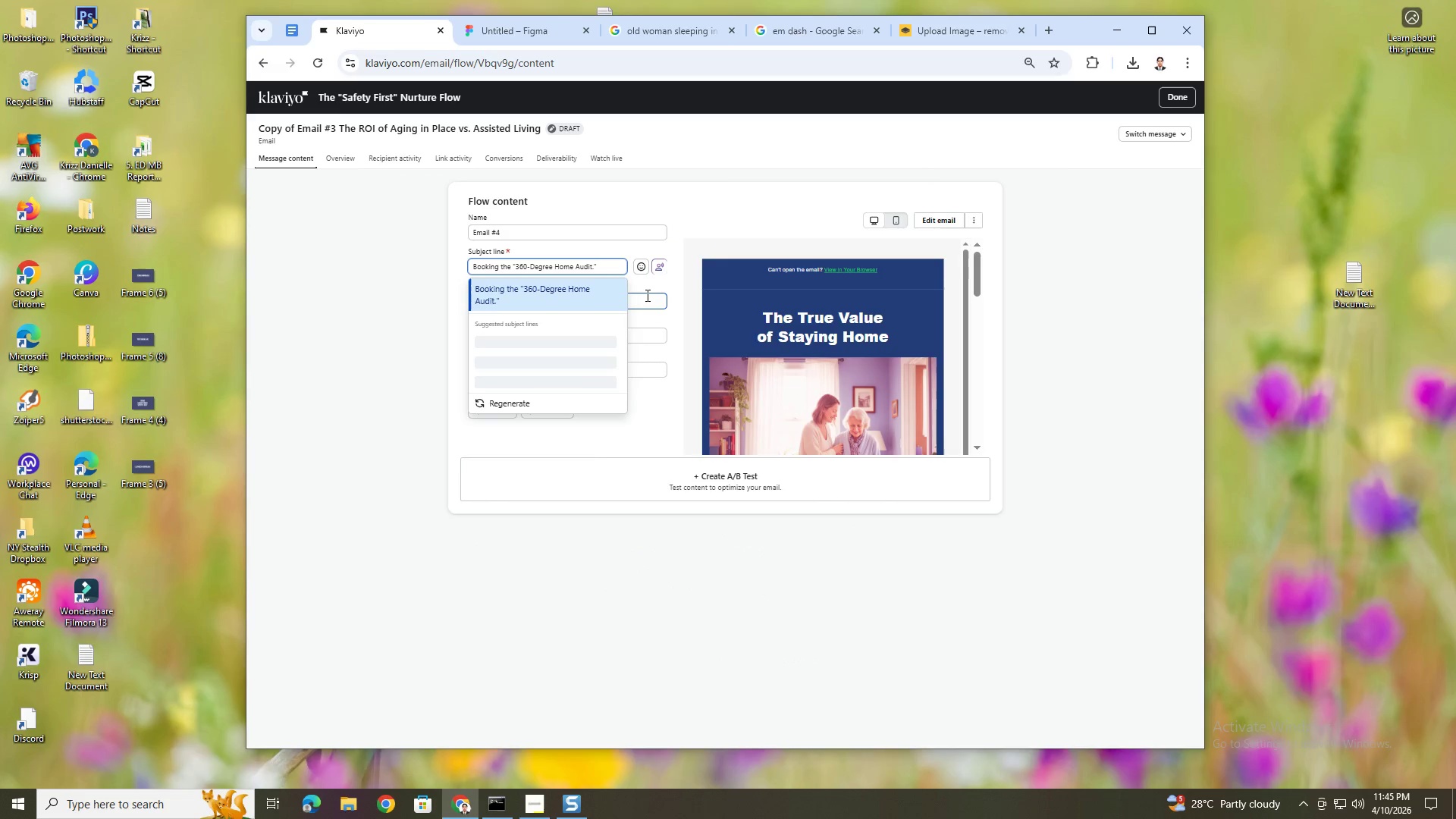 
key(Control+Z)
 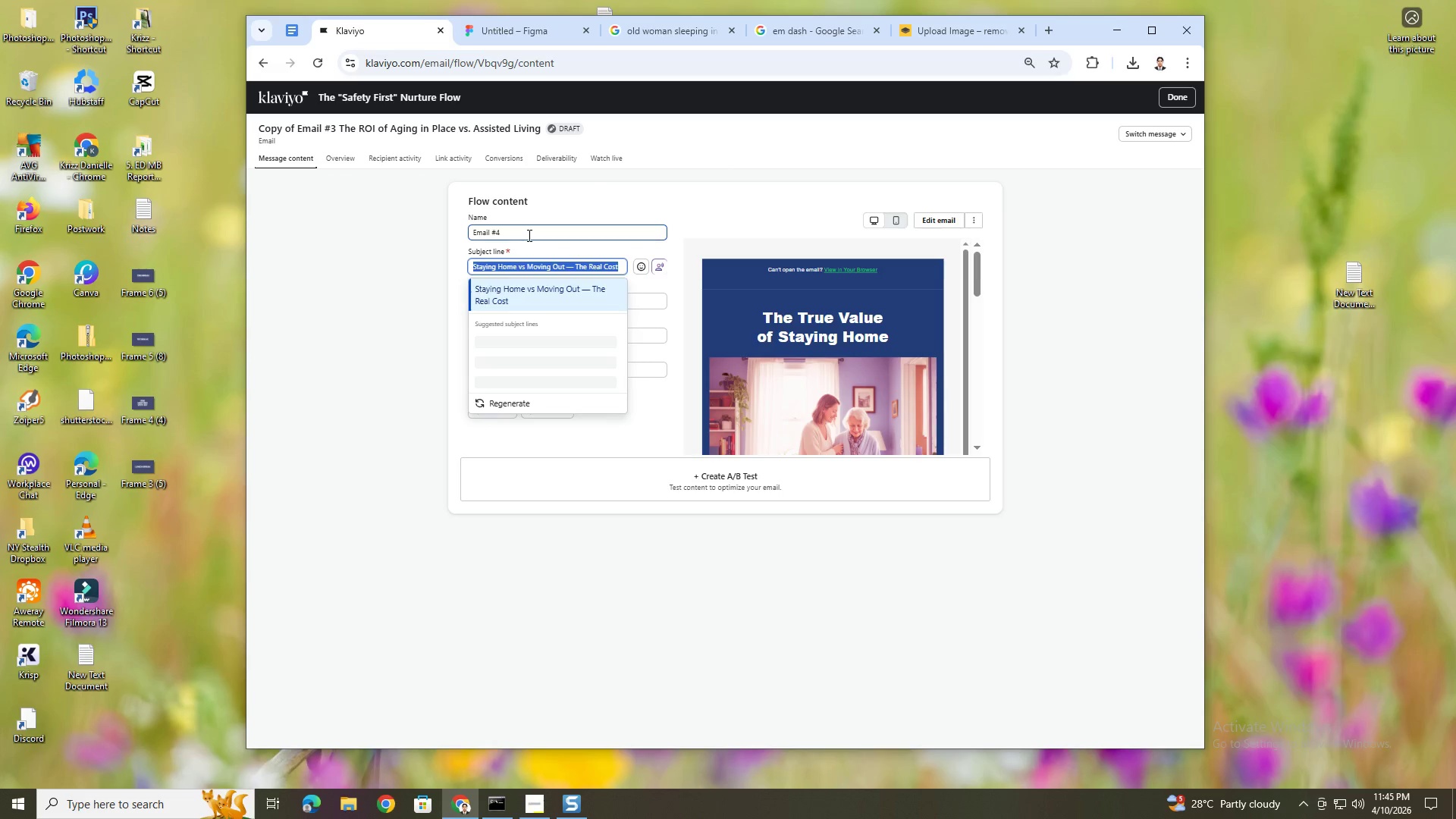 
double_click([528, 235])
 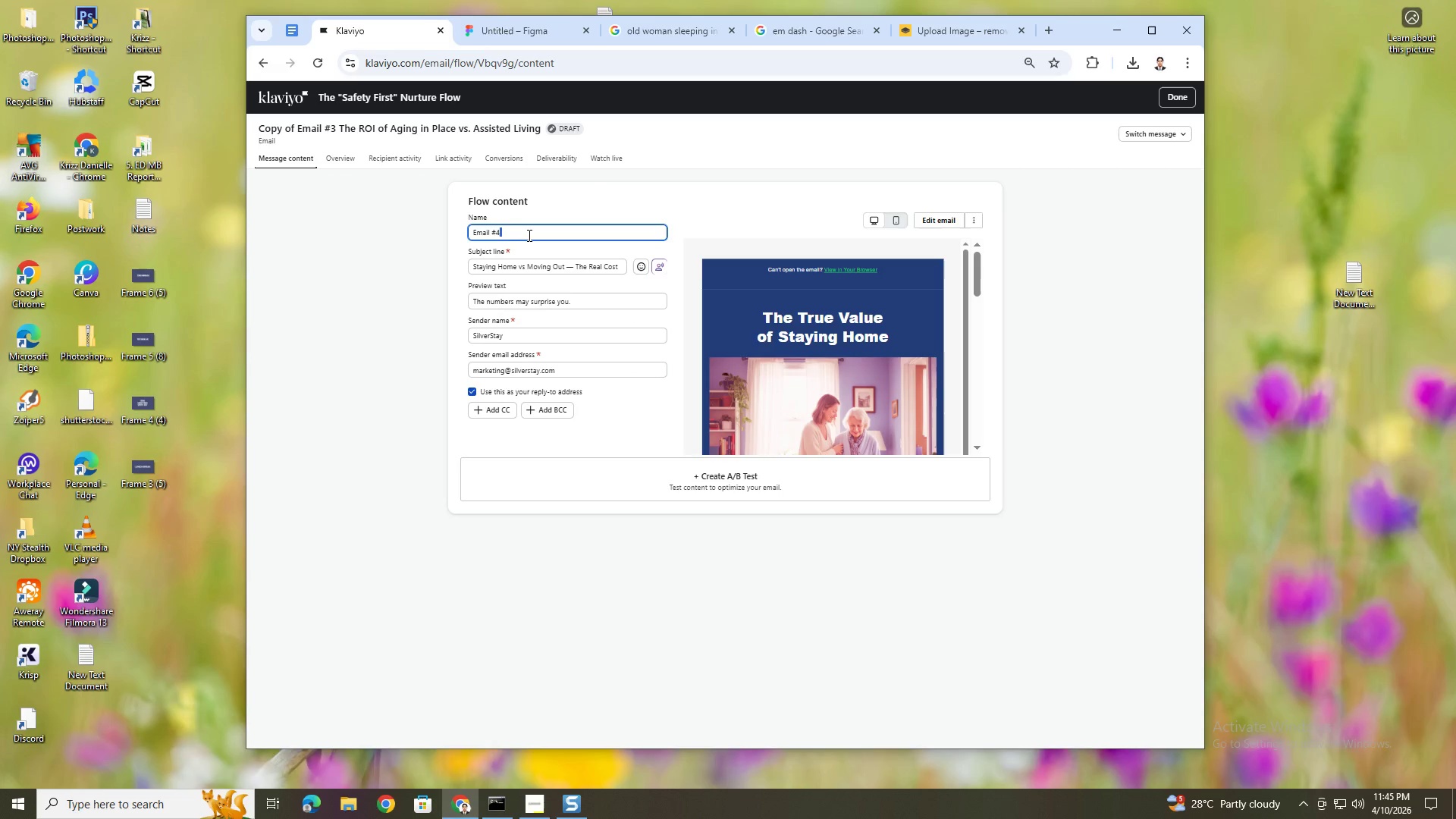 
triple_click([528, 235])
 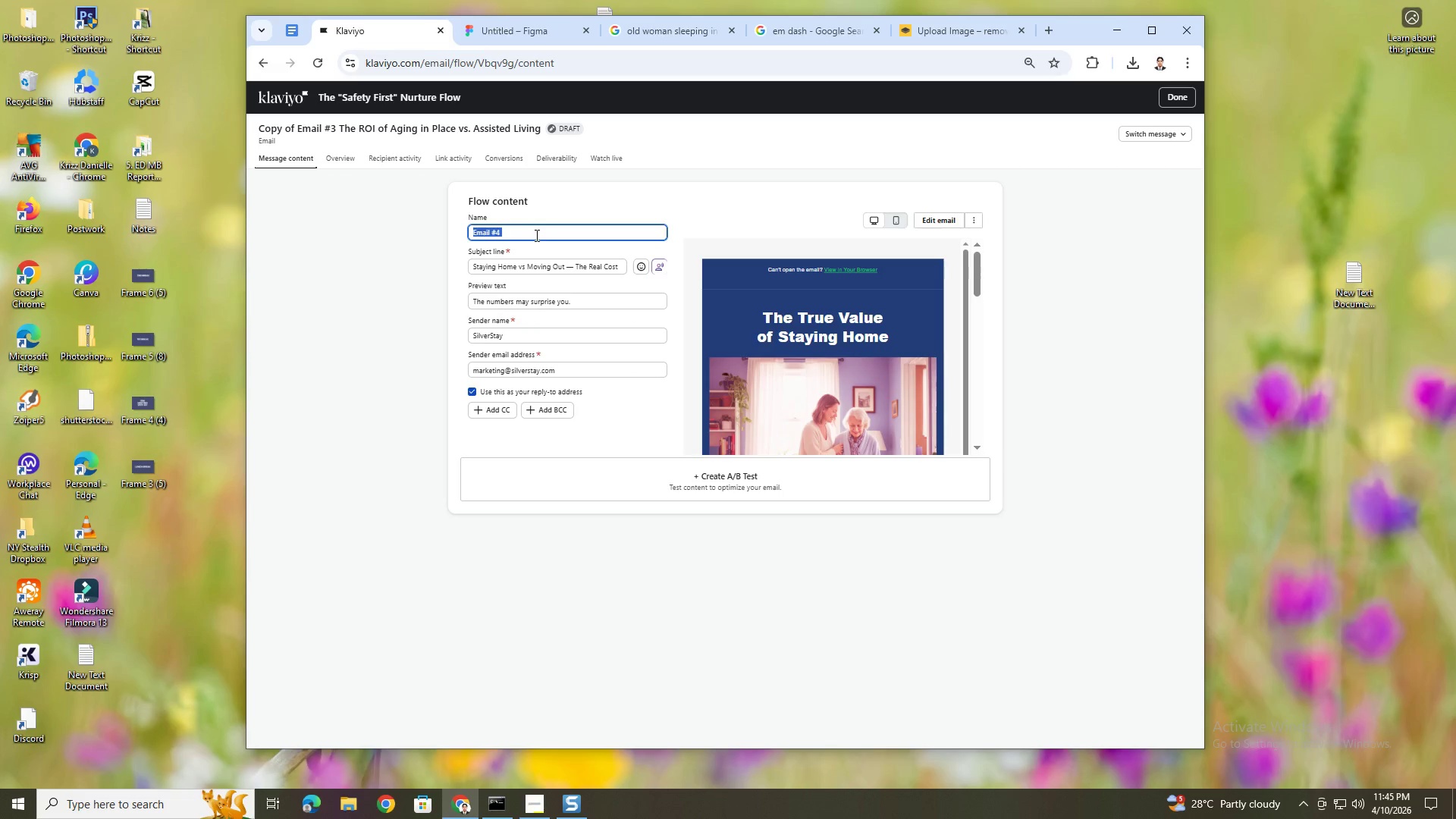 
left_click([535, 235])
 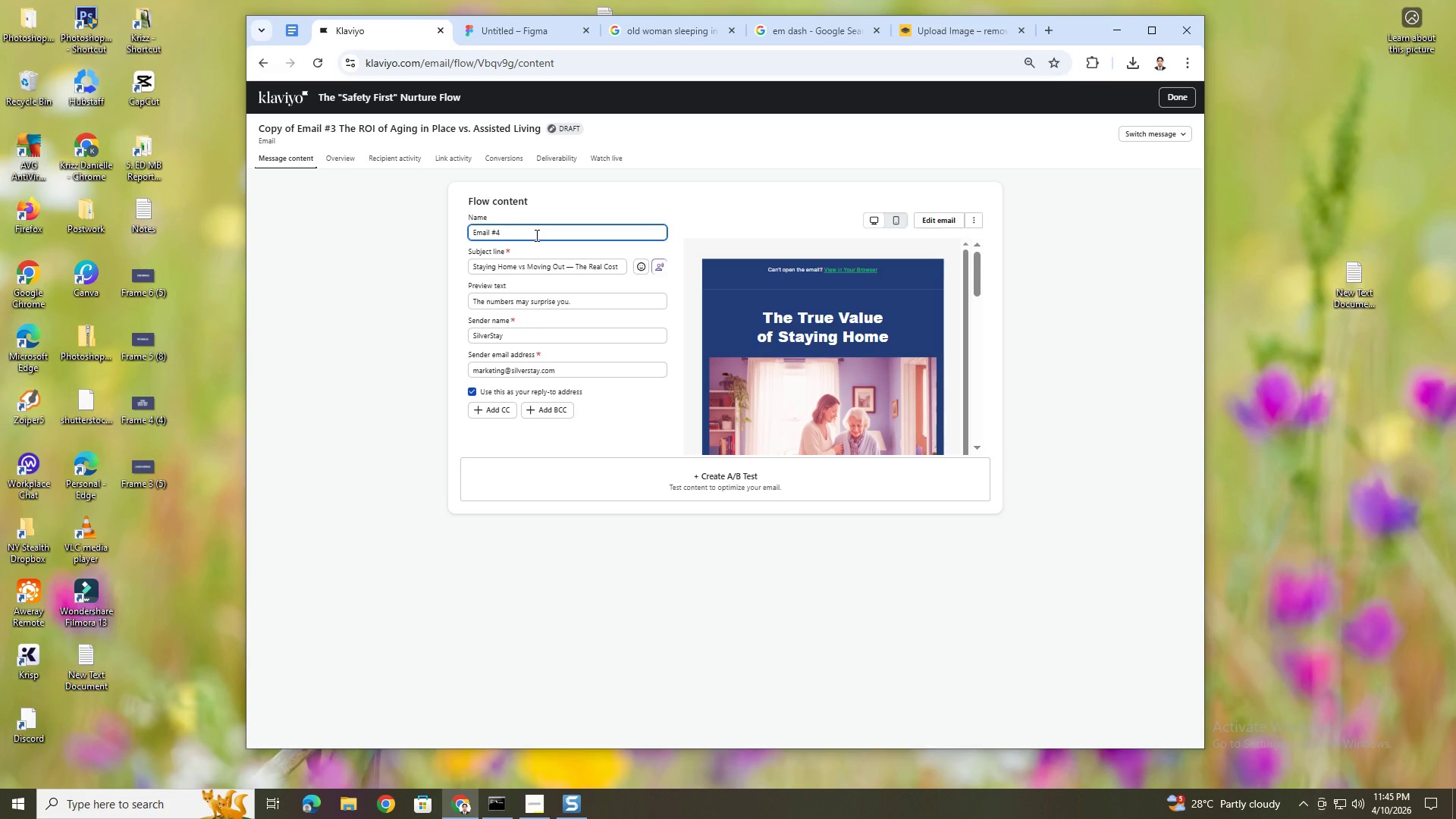 
key(Control+V)
 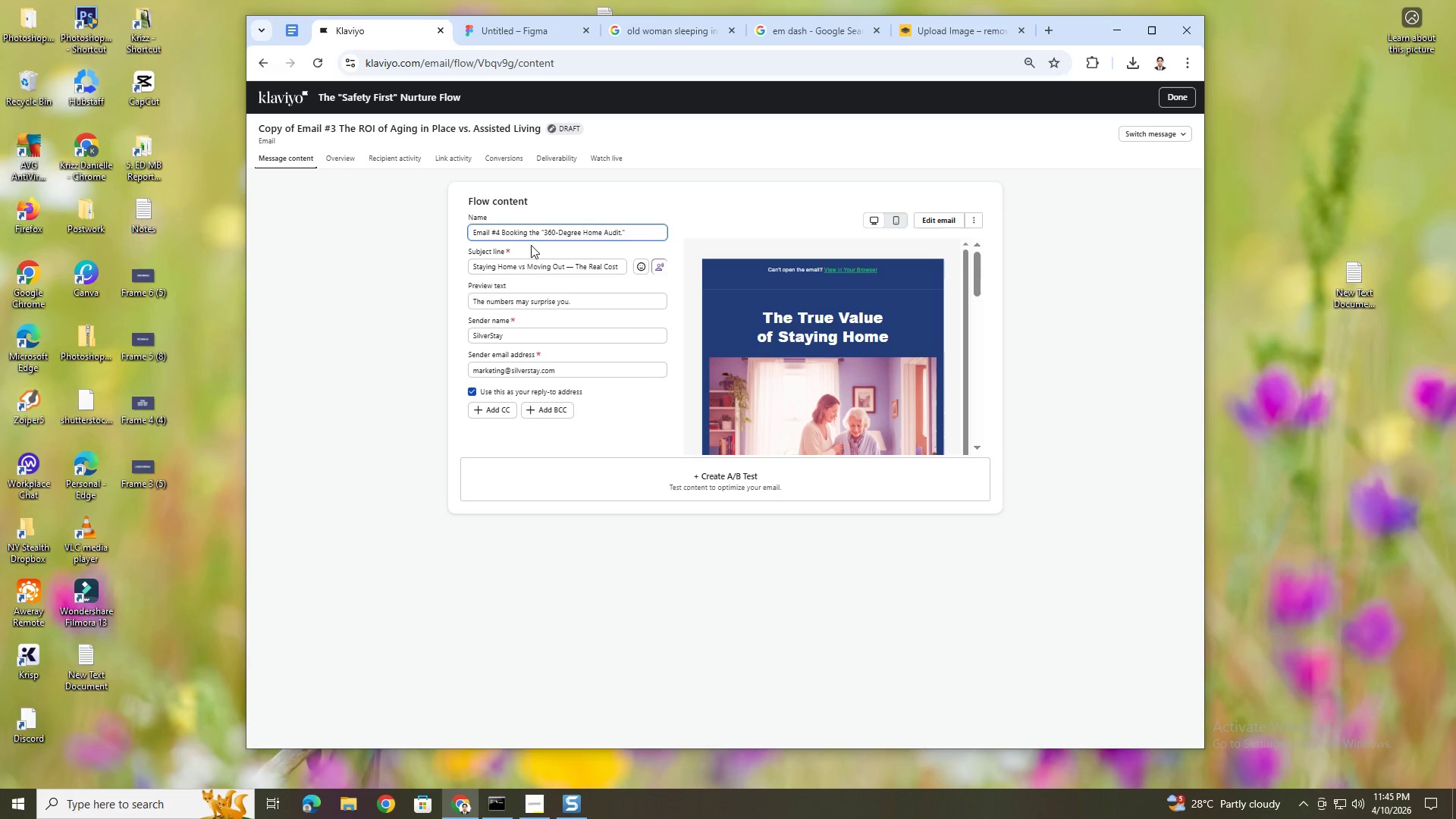 
left_click([554, 259])
 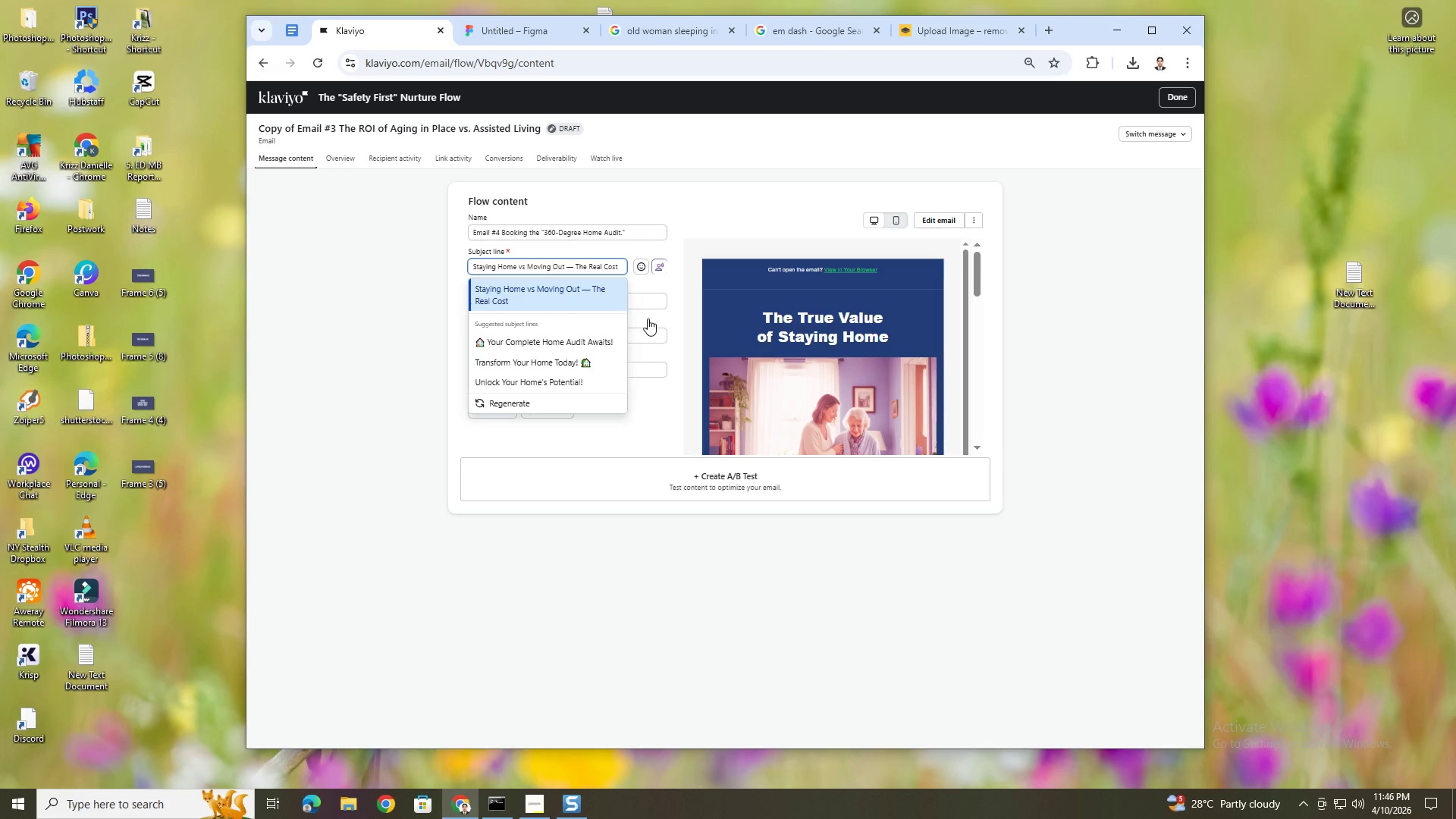 
wait(24.53)
 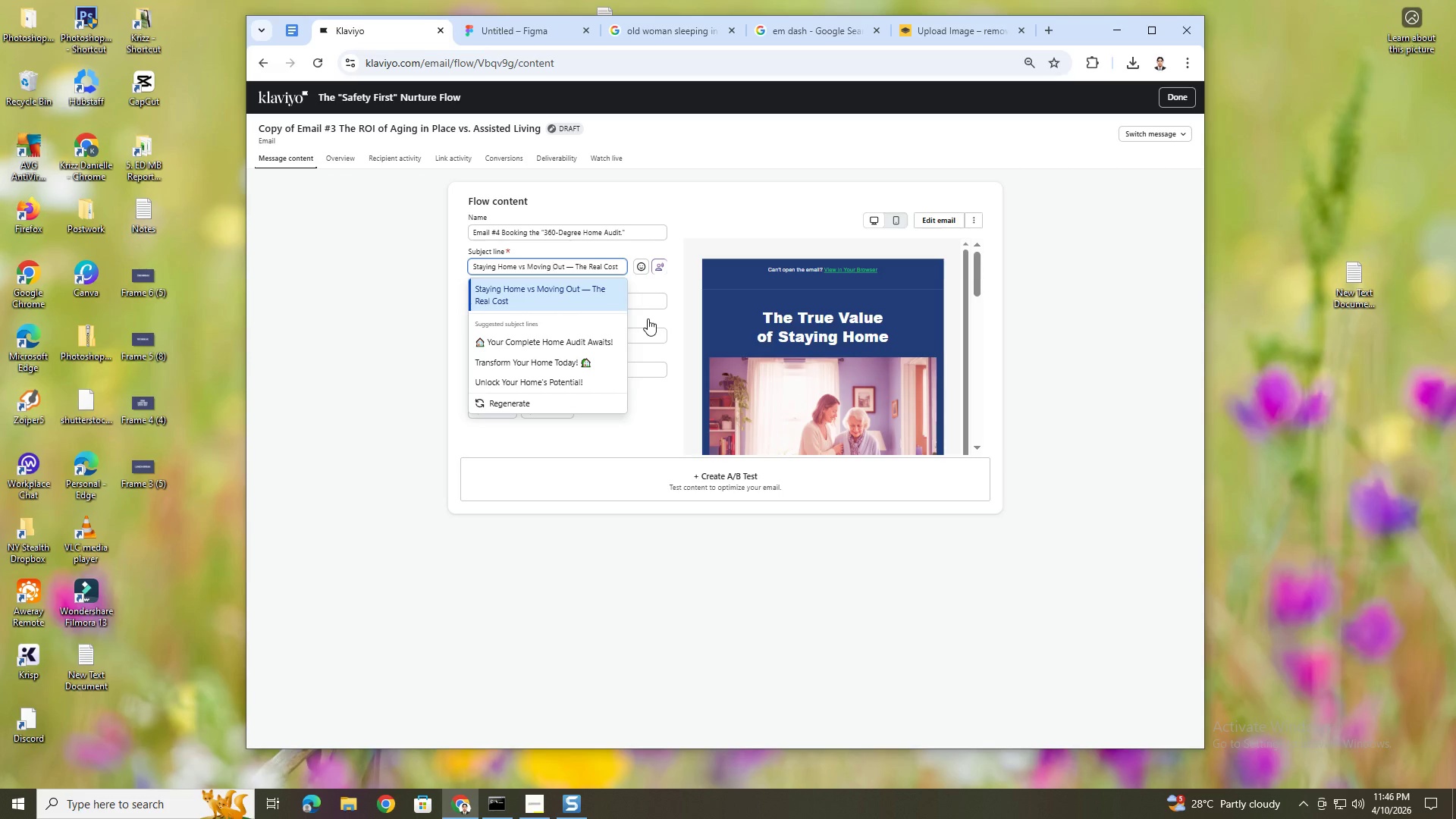 
double_click([595, 265])
 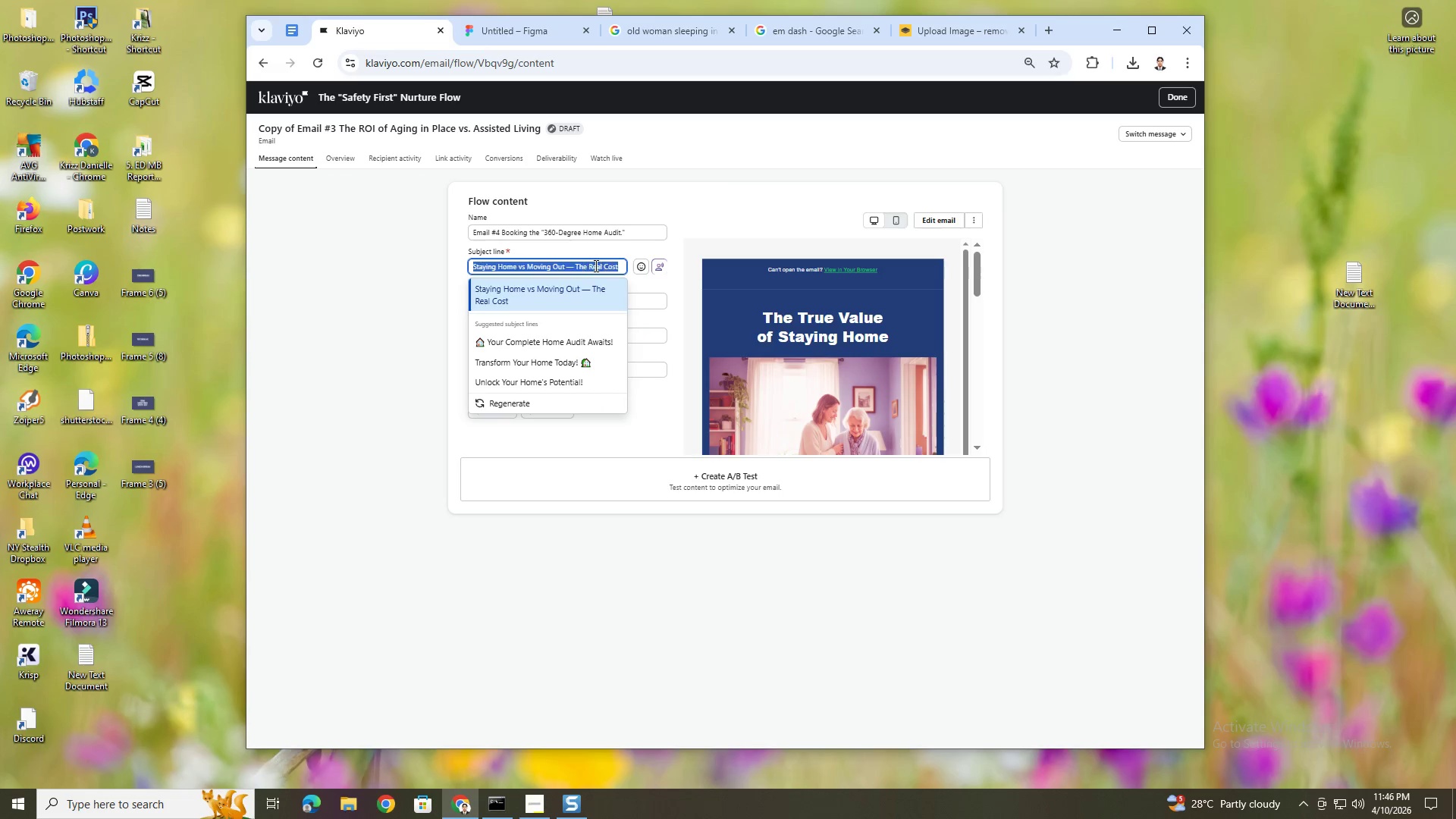 
triple_click([595, 265])
 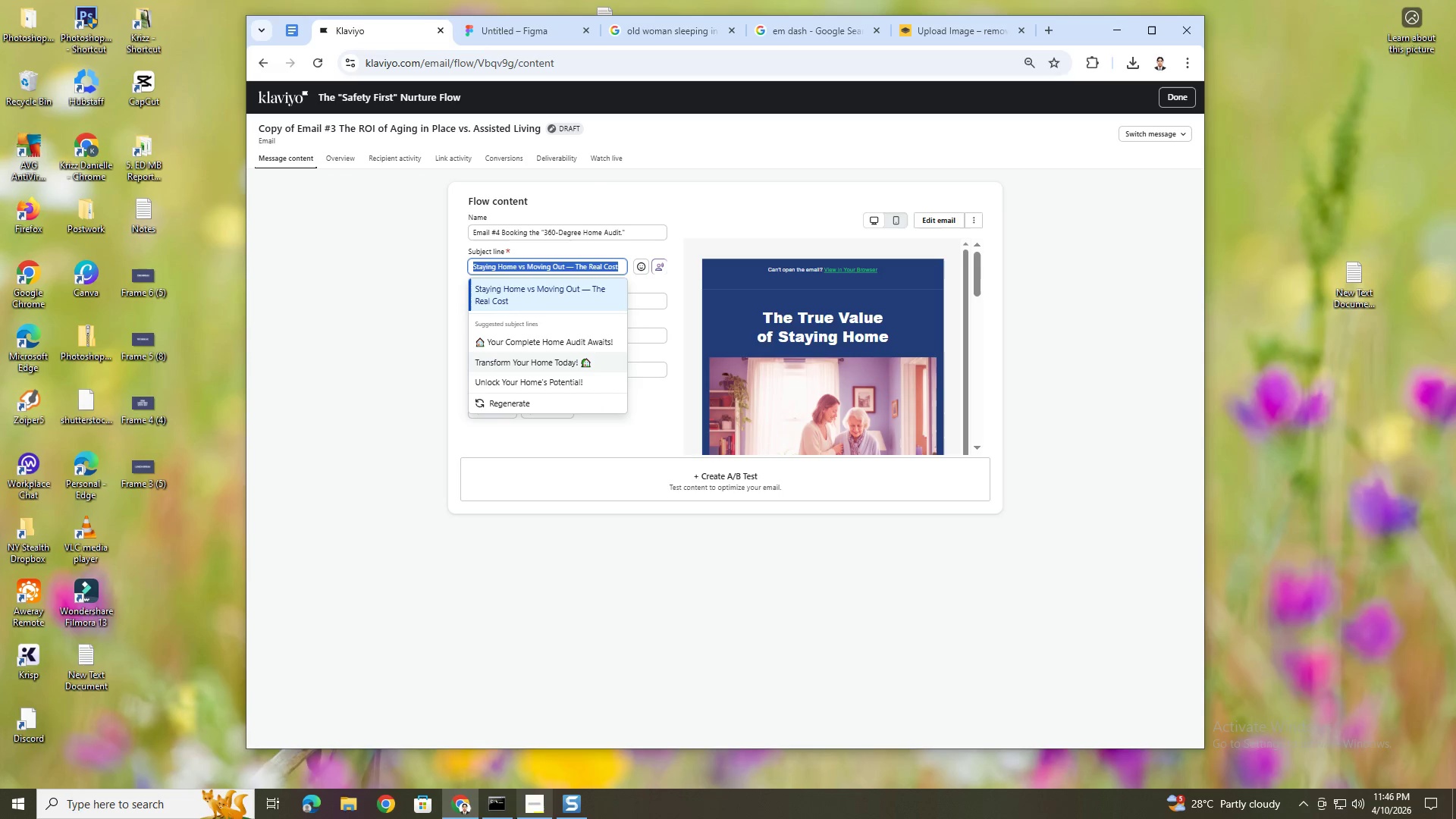 
left_click([526, 807])